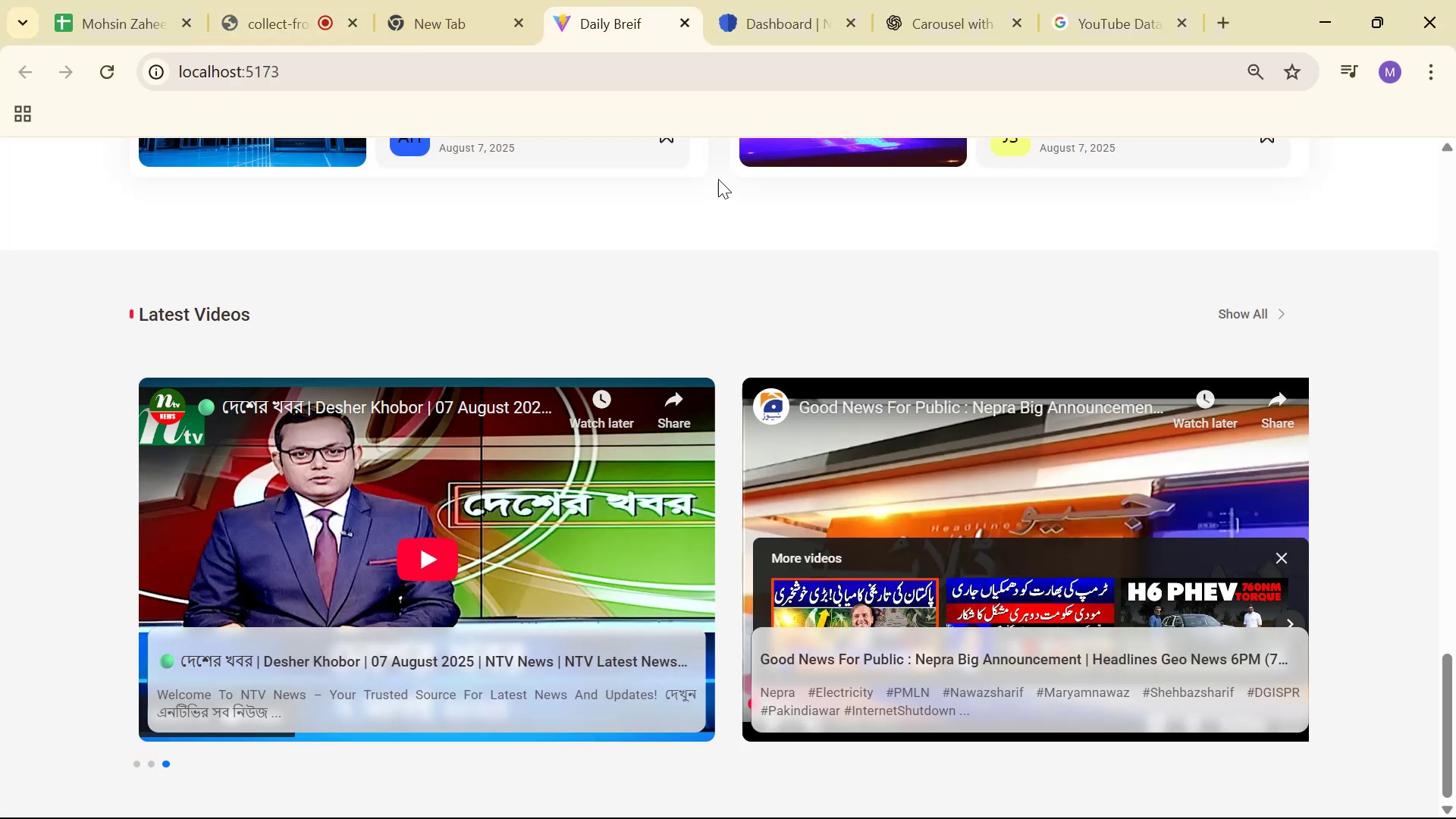 
scroll: coordinate [756, 245], scroll_direction: down, amount: 2.0
 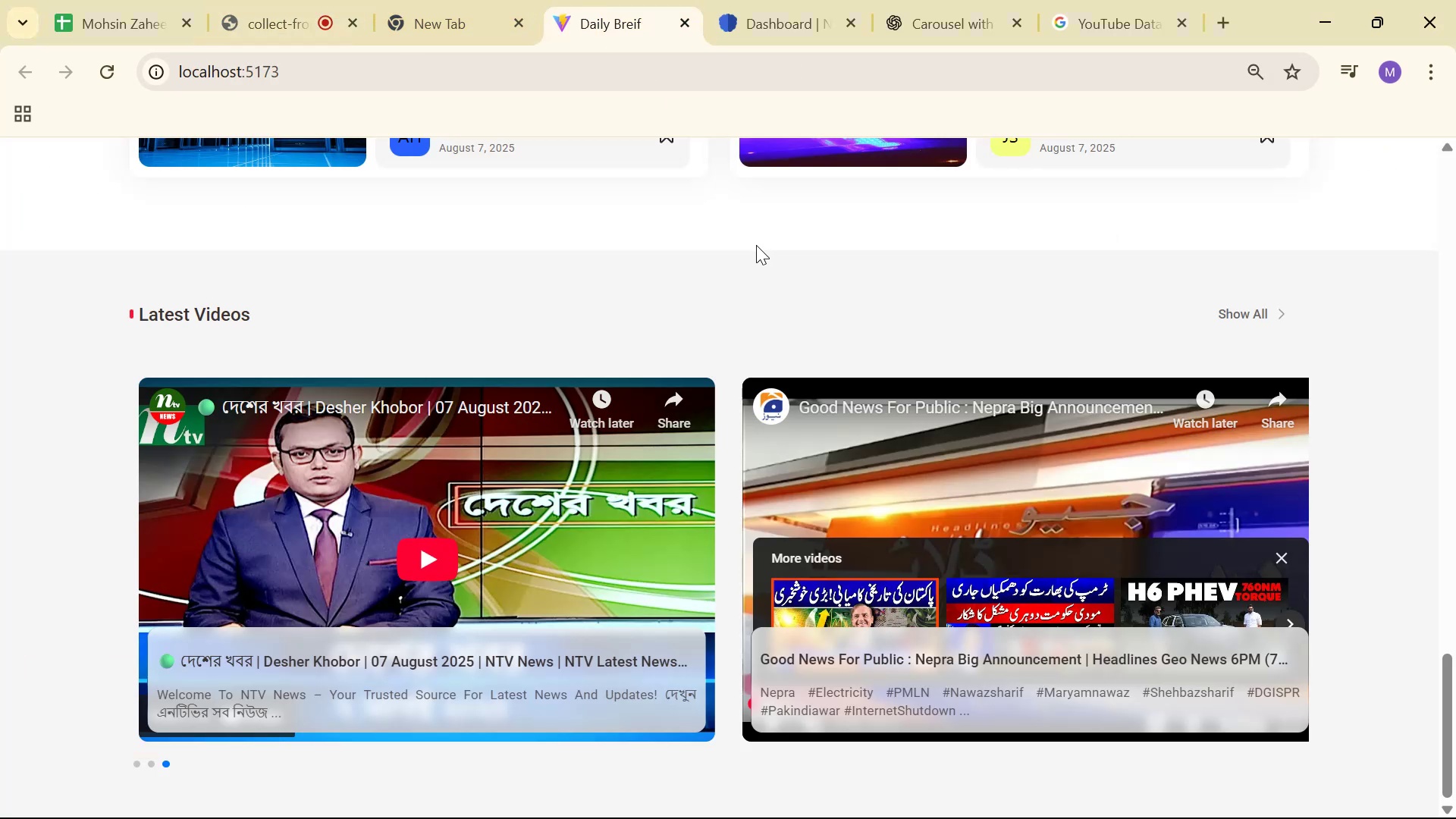 
key(Alt+Tab)
 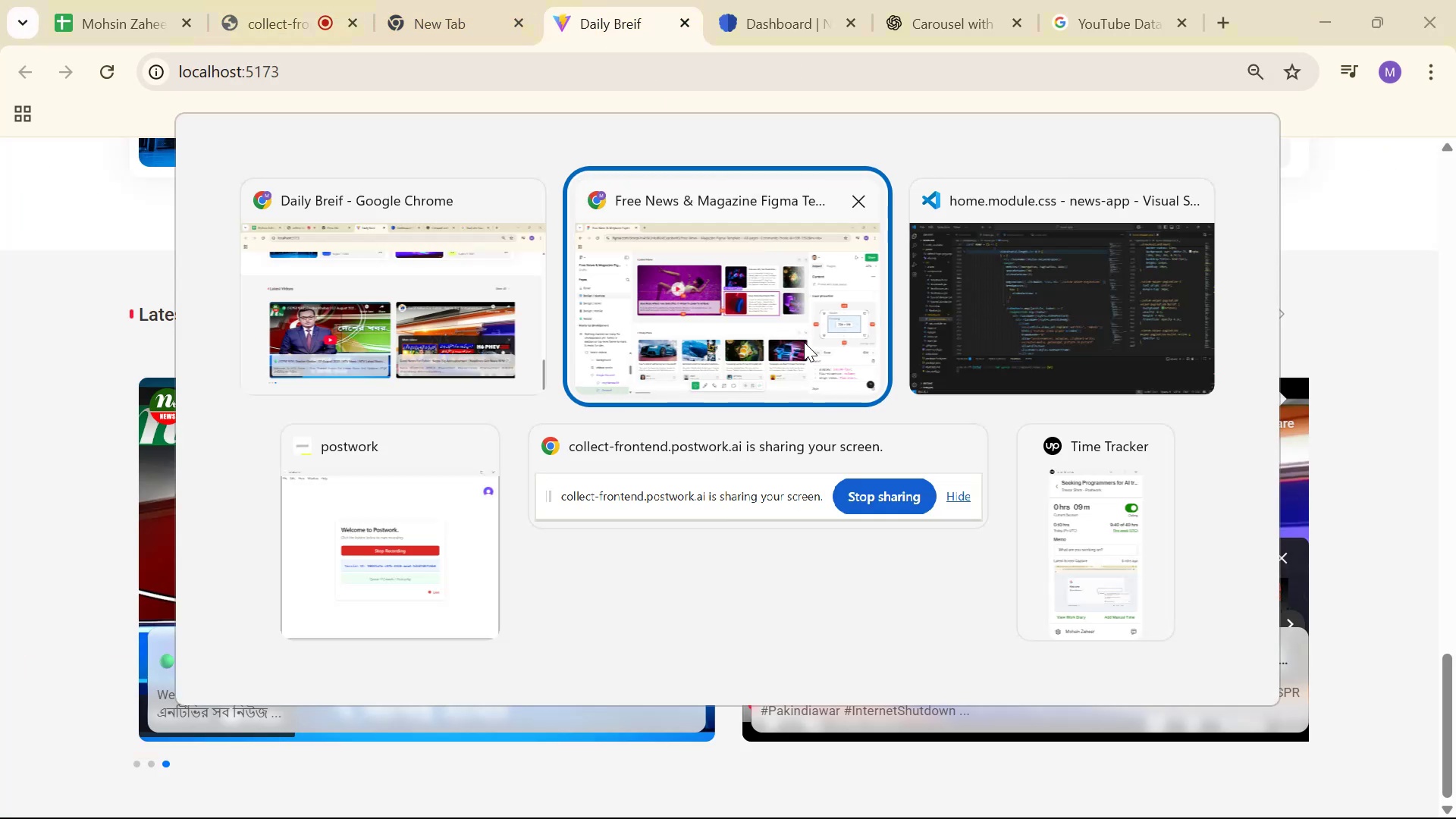 
scroll: coordinate [786, 447], scroll_direction: down, amount: 9.0
 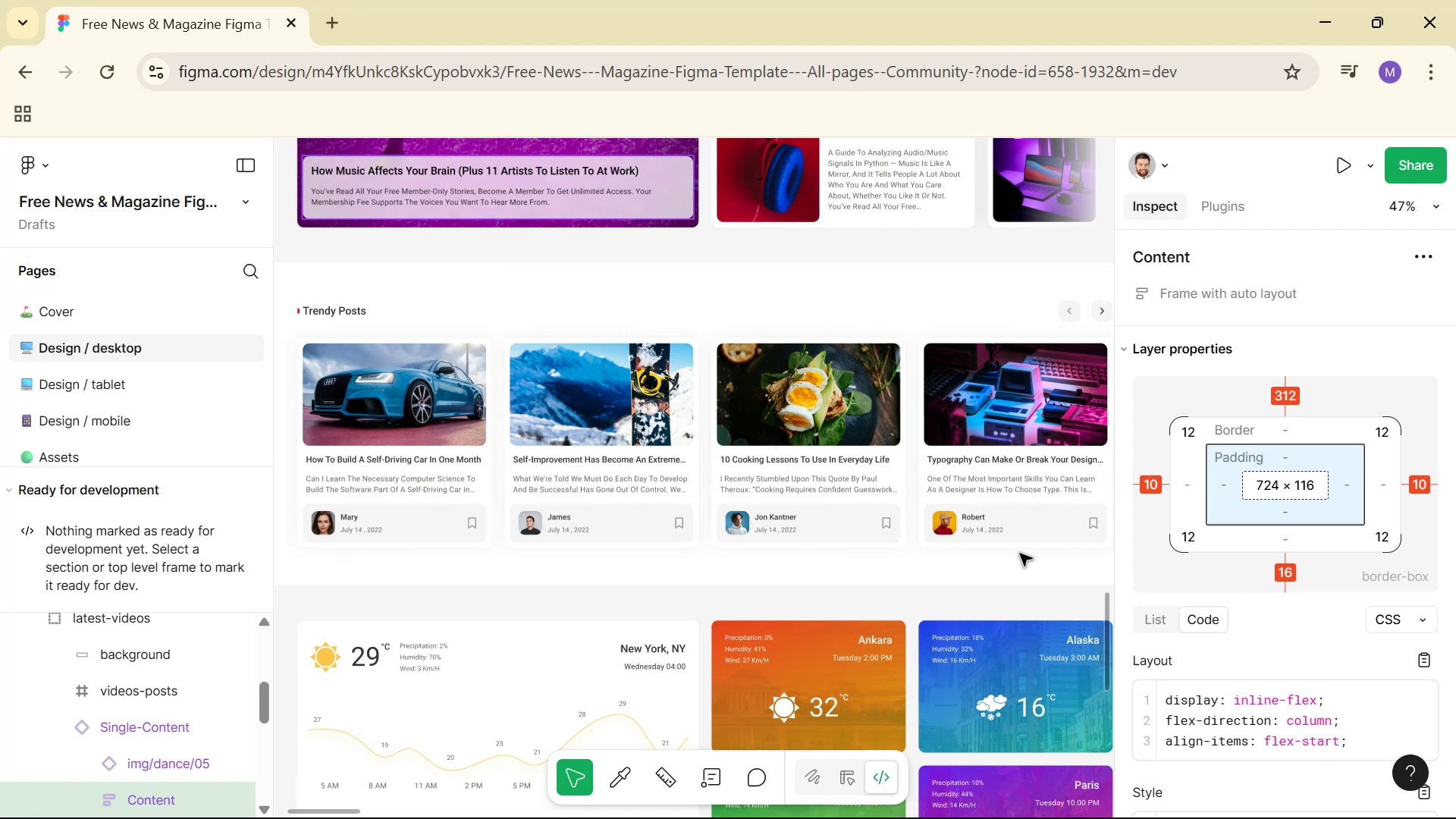 
hold_key(key=ControlLeft, duration=0.82)
scroll: coordinate [1032, 548], scroll_direction: down, amount: 7.0
 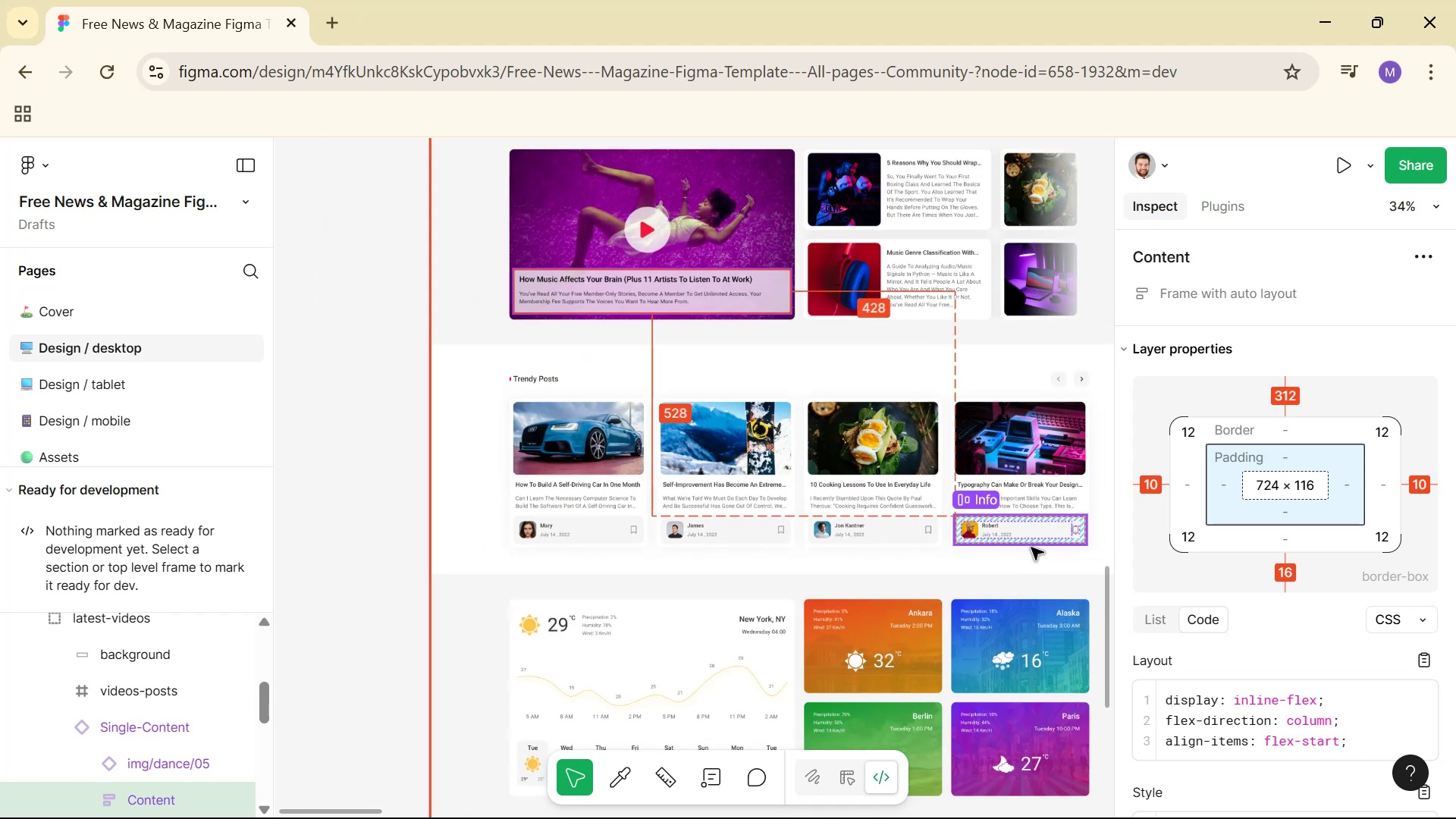 
hold_key(key=Space, duration=1.14)
 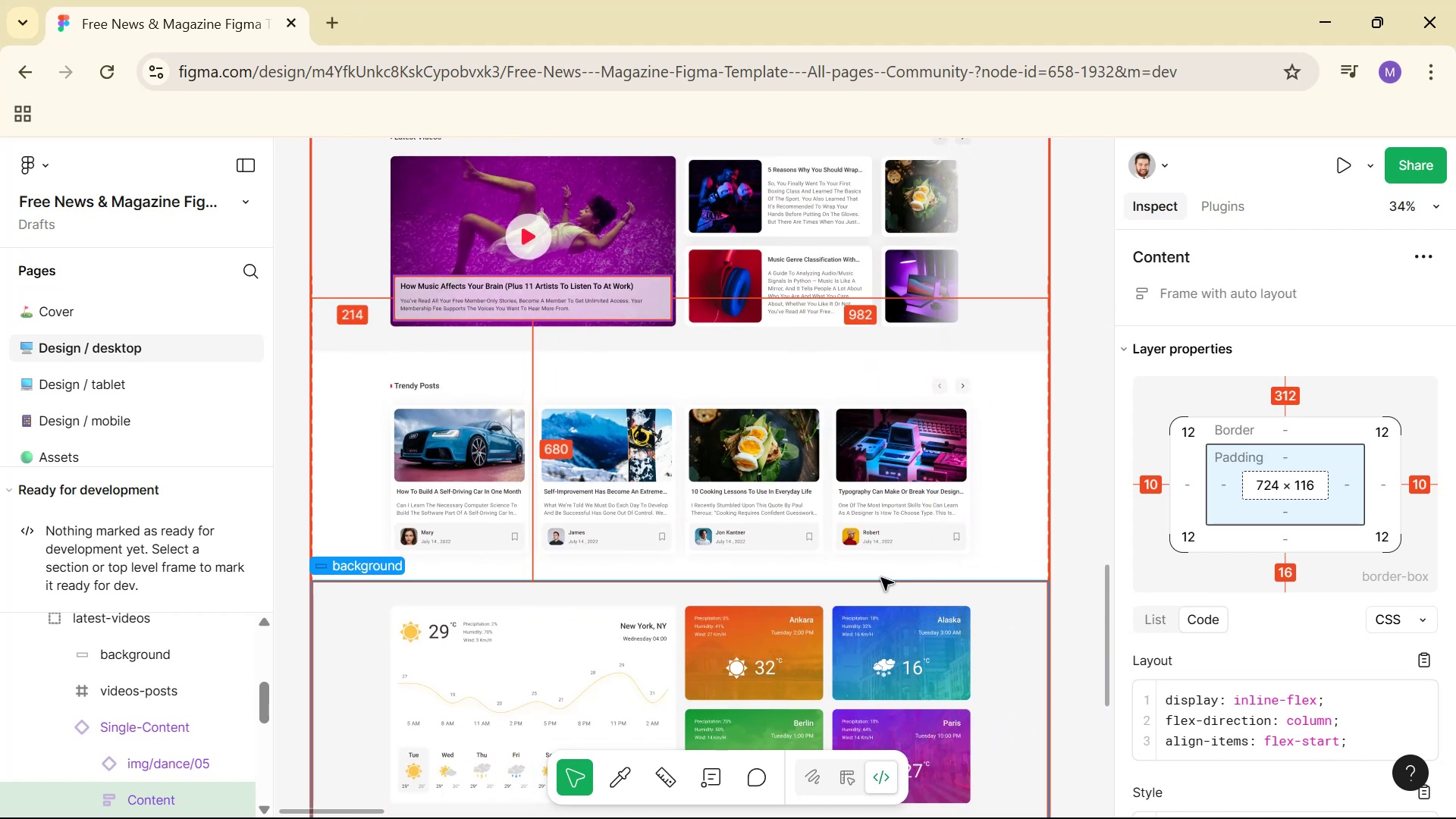 
scroll: coordinate [856, 578], scroll_direction: down, amount: 17.0
 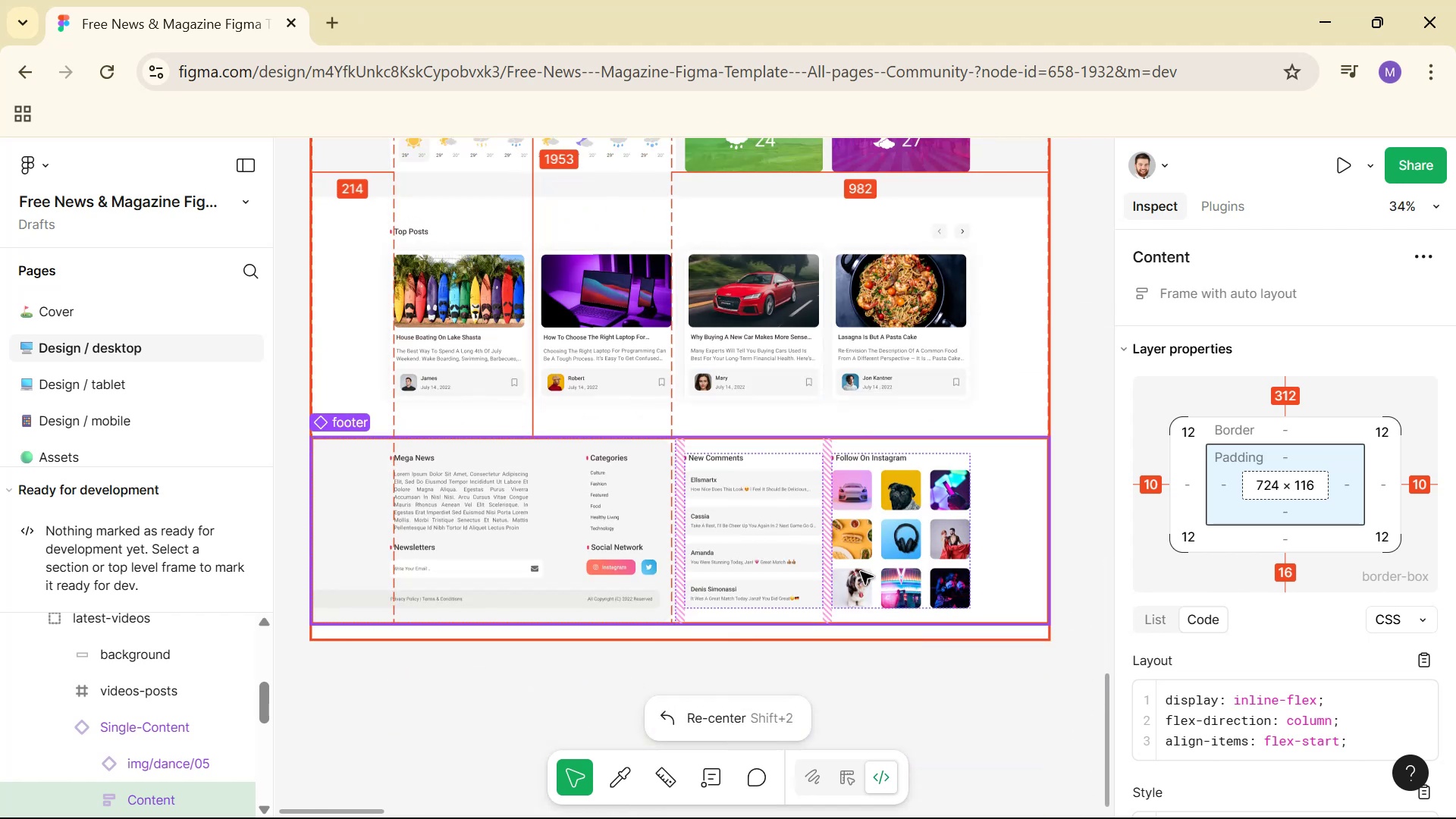 
scroll: coordinate [873, 529], scroll_direction: up, amount: 17.0
 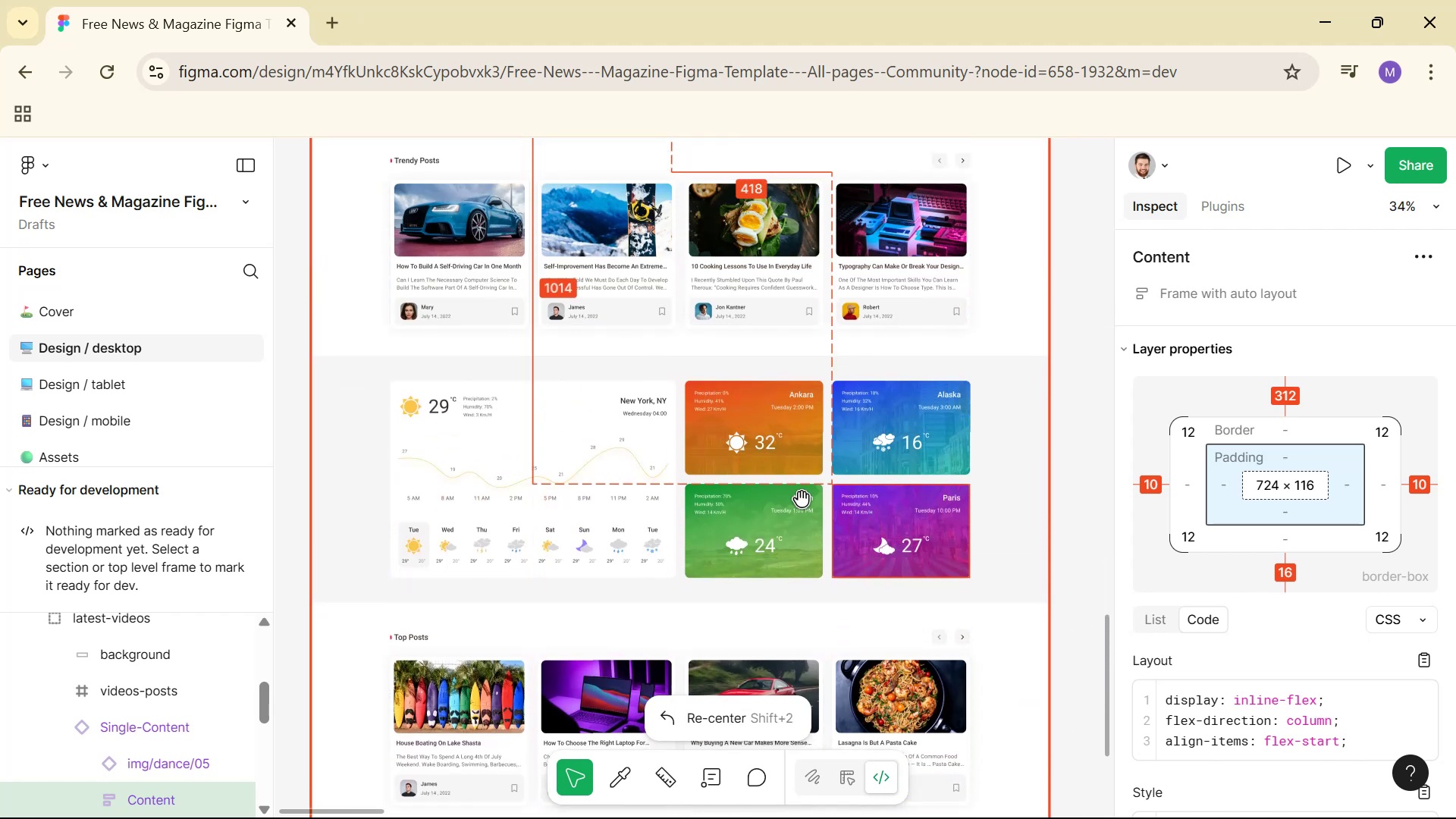 
mouse_move([332, 369])
 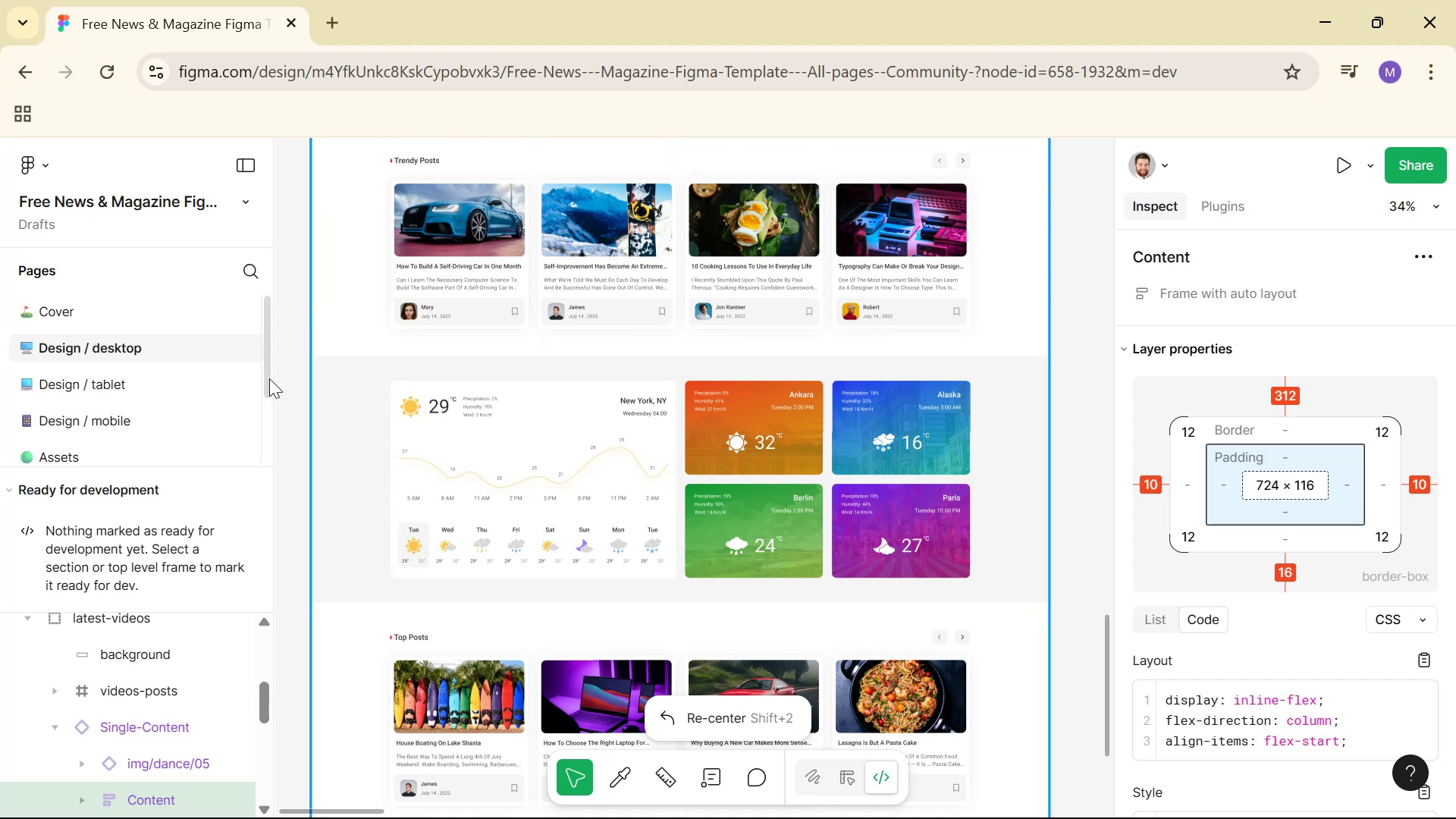 
hold_key(key=AltLeft, duration=0.91)
 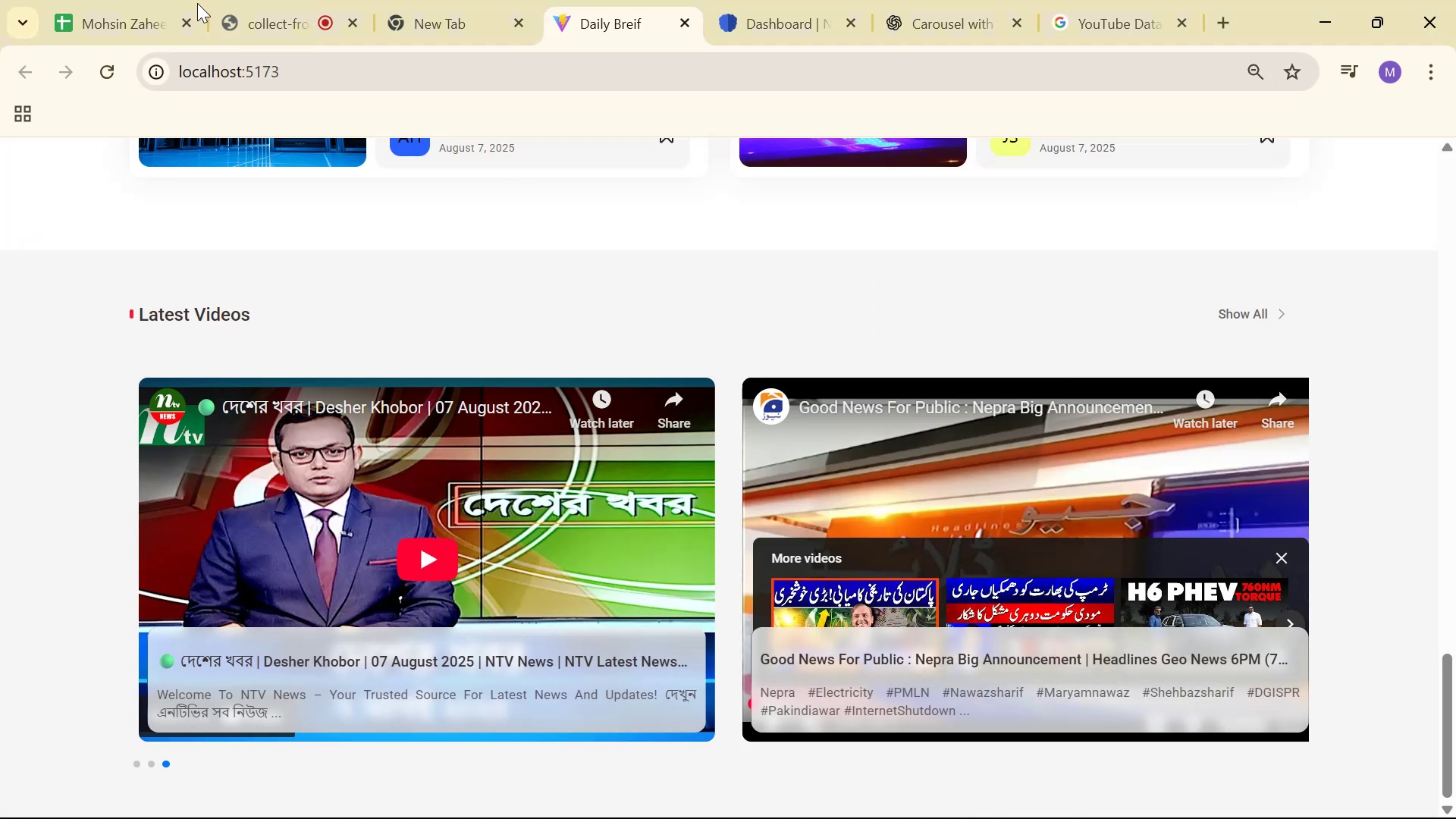 